 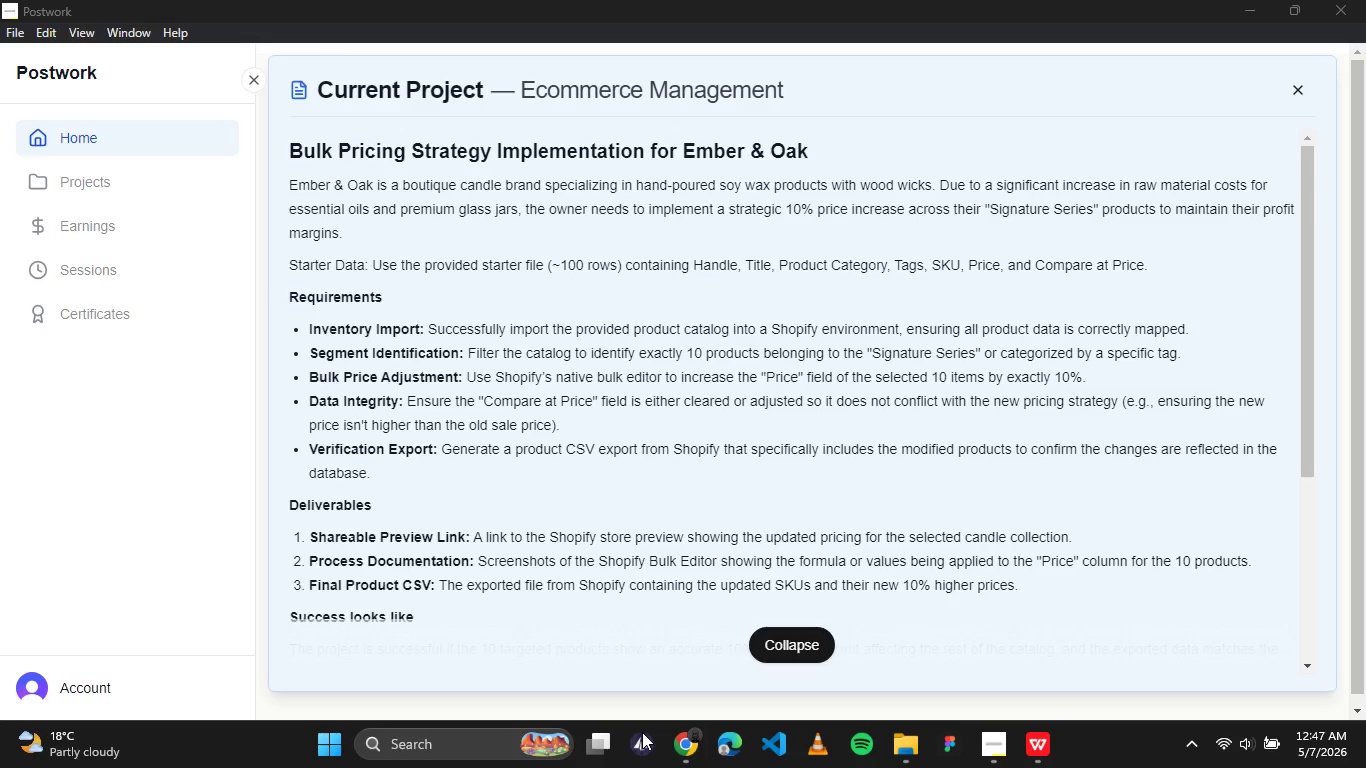 
left_click([293, 120])
 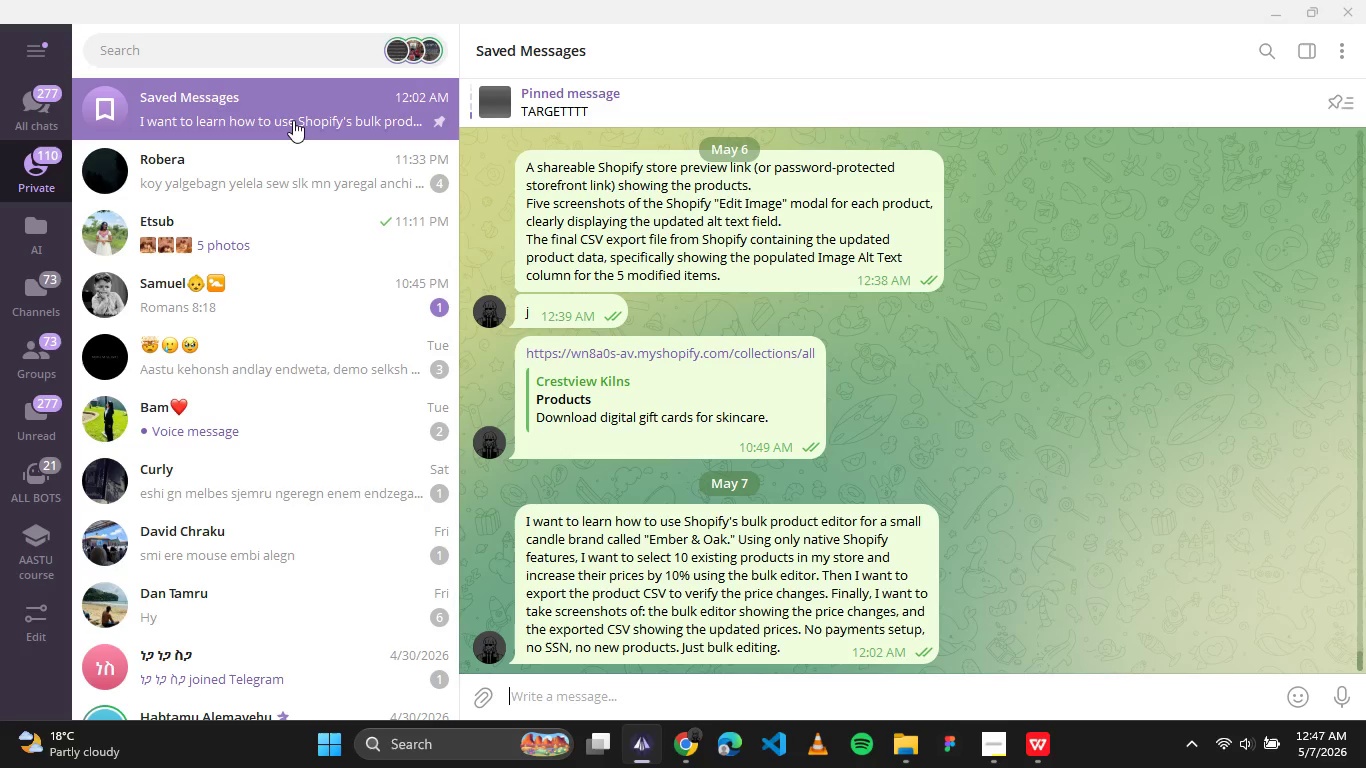 
key(Control+V)
 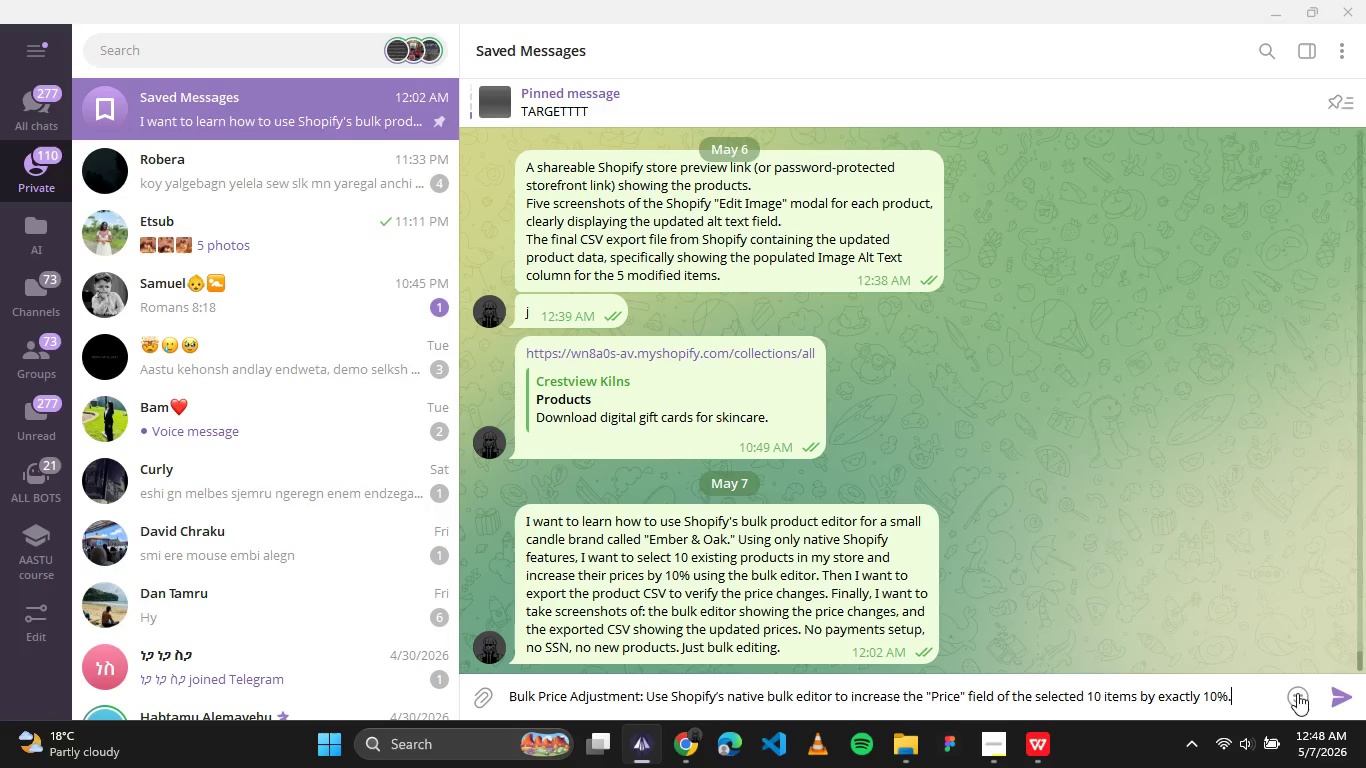 
left_click([1330, 696])
 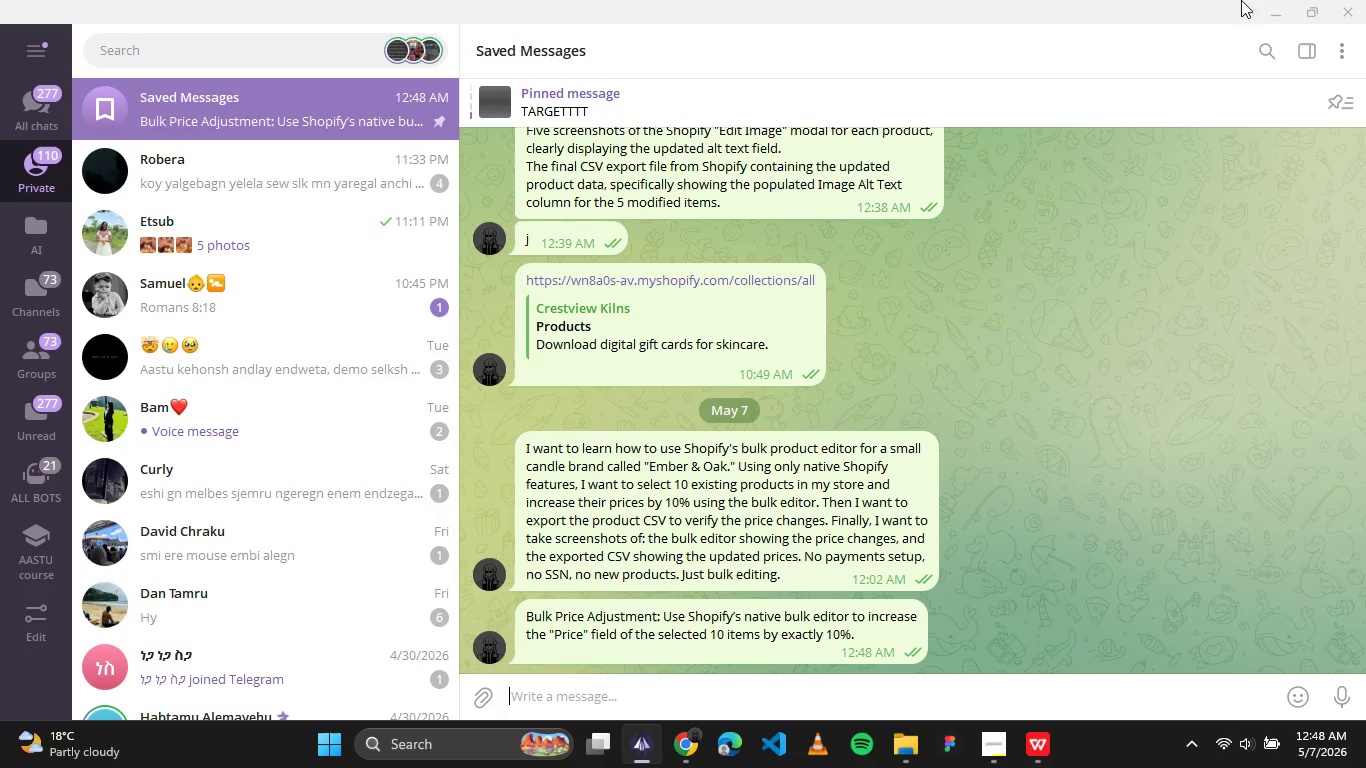 
left_click([1258, 0])